 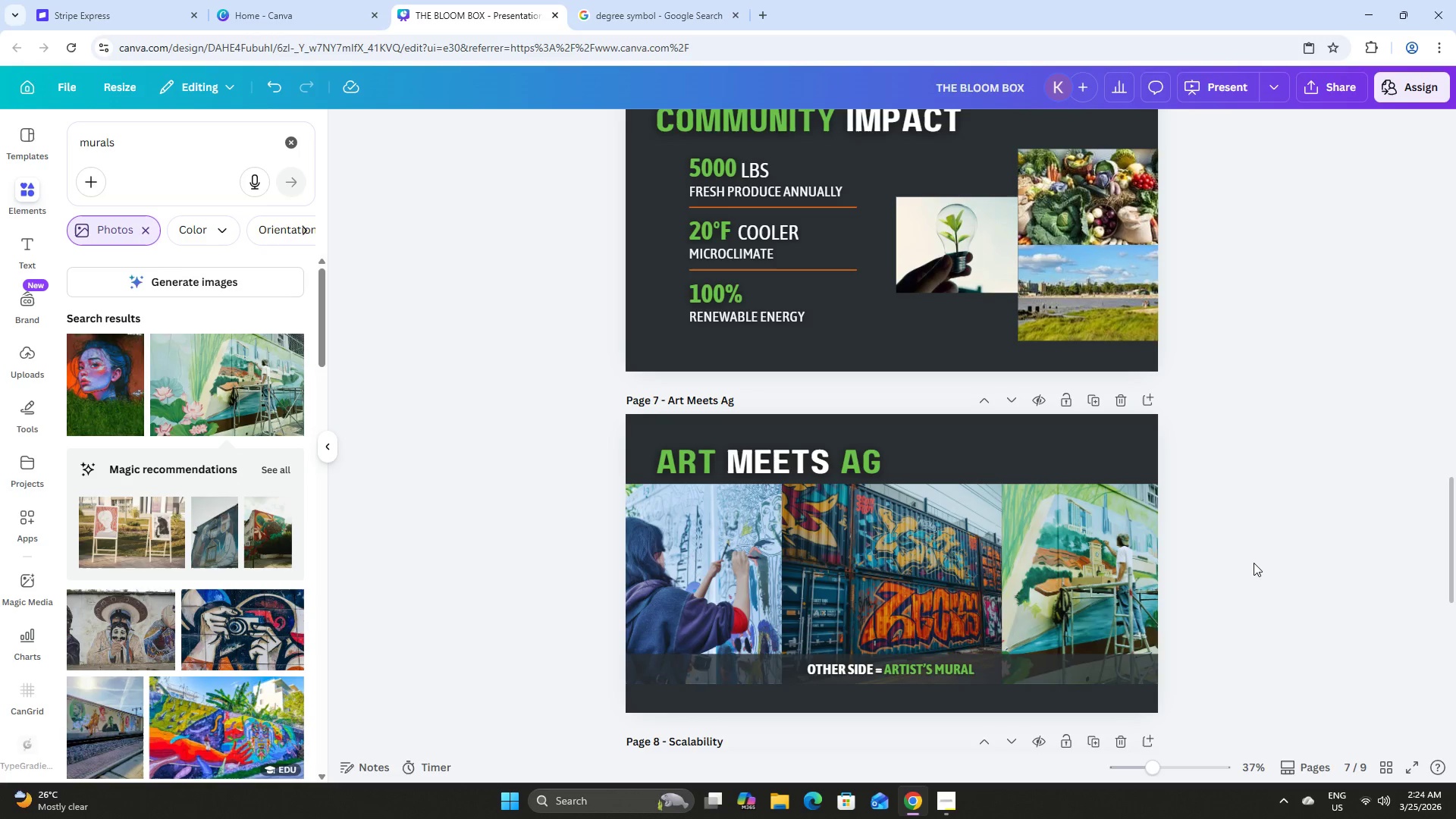 
scroll: coordinate [1263, 558], scroll_direction: down, amount: 3.0
 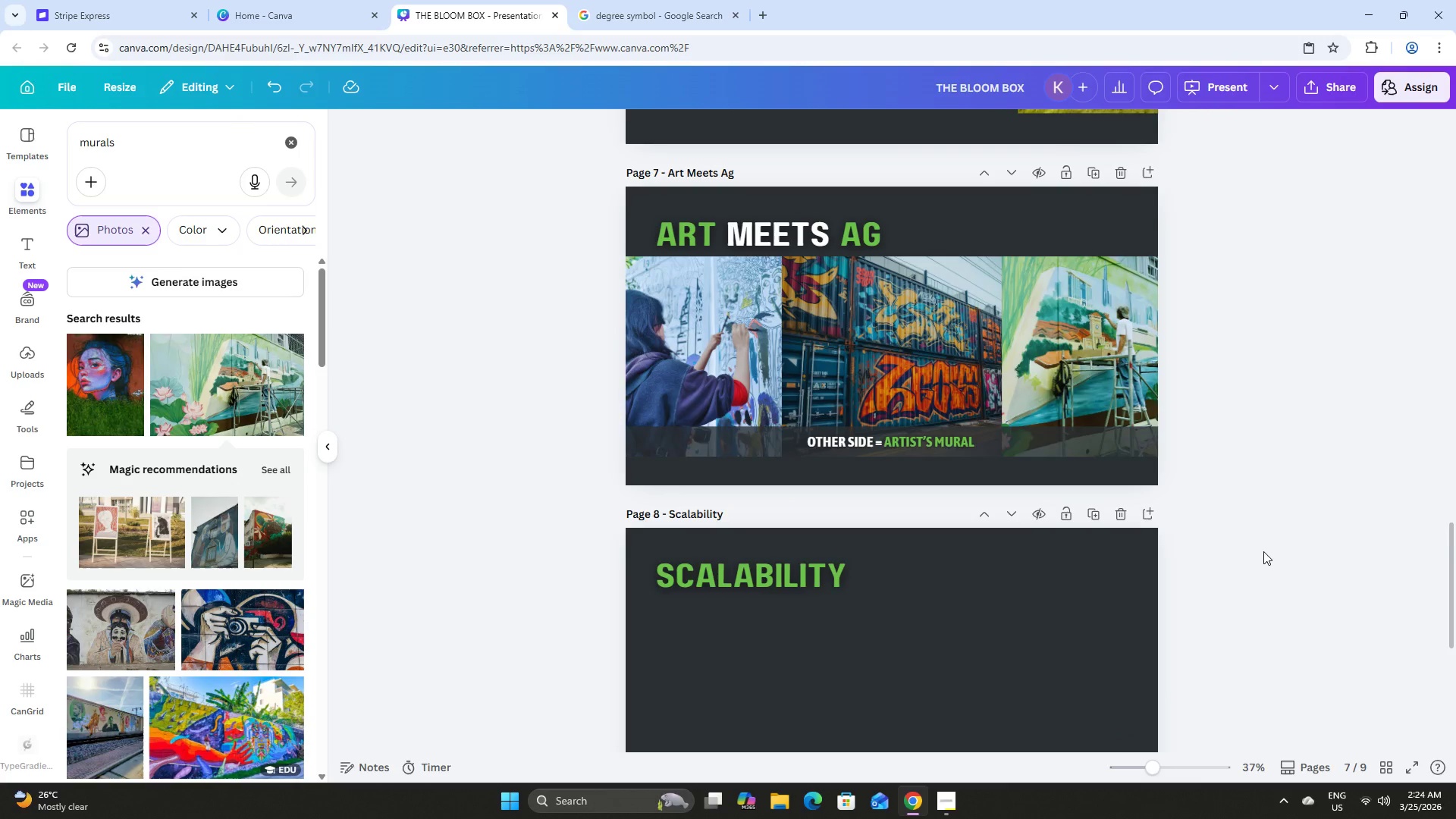 
scroll: coordinate [1265, 550], scroll_direction: up, amount: 6.0
 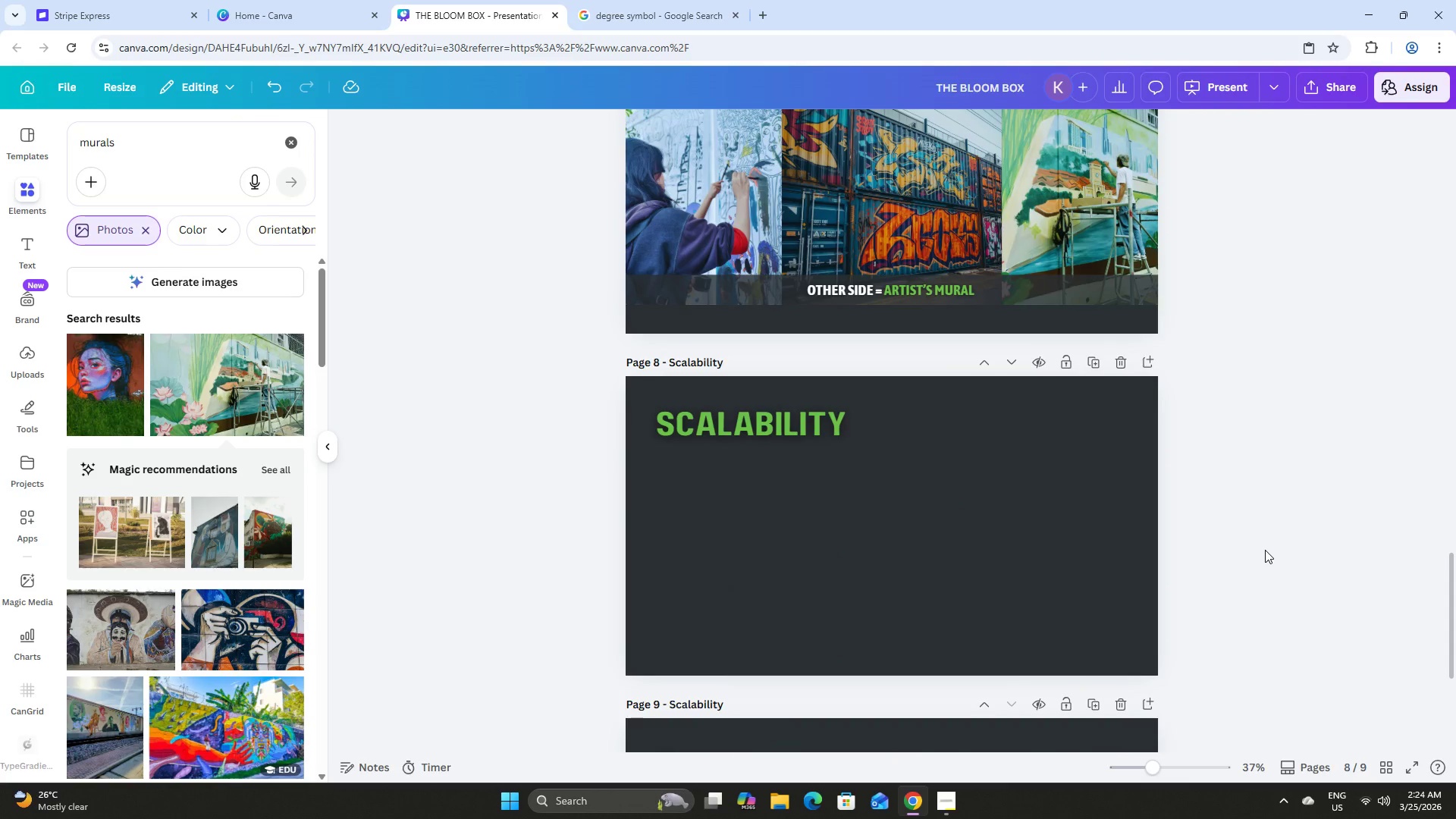 
scroll: coordinate [1265, 550], scroll_direction: down, amount: 2.0
 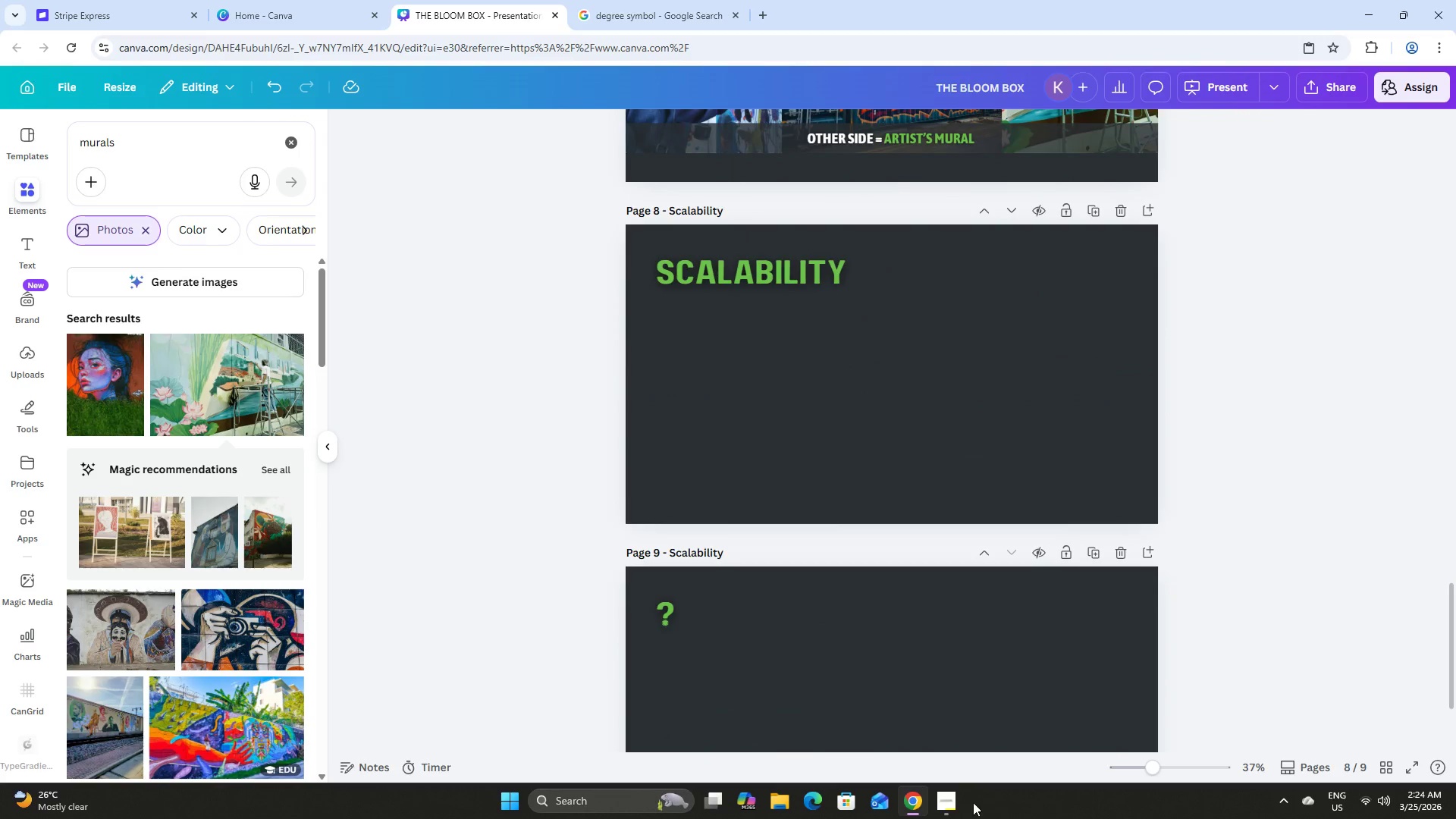 
left_click([955, 801])